 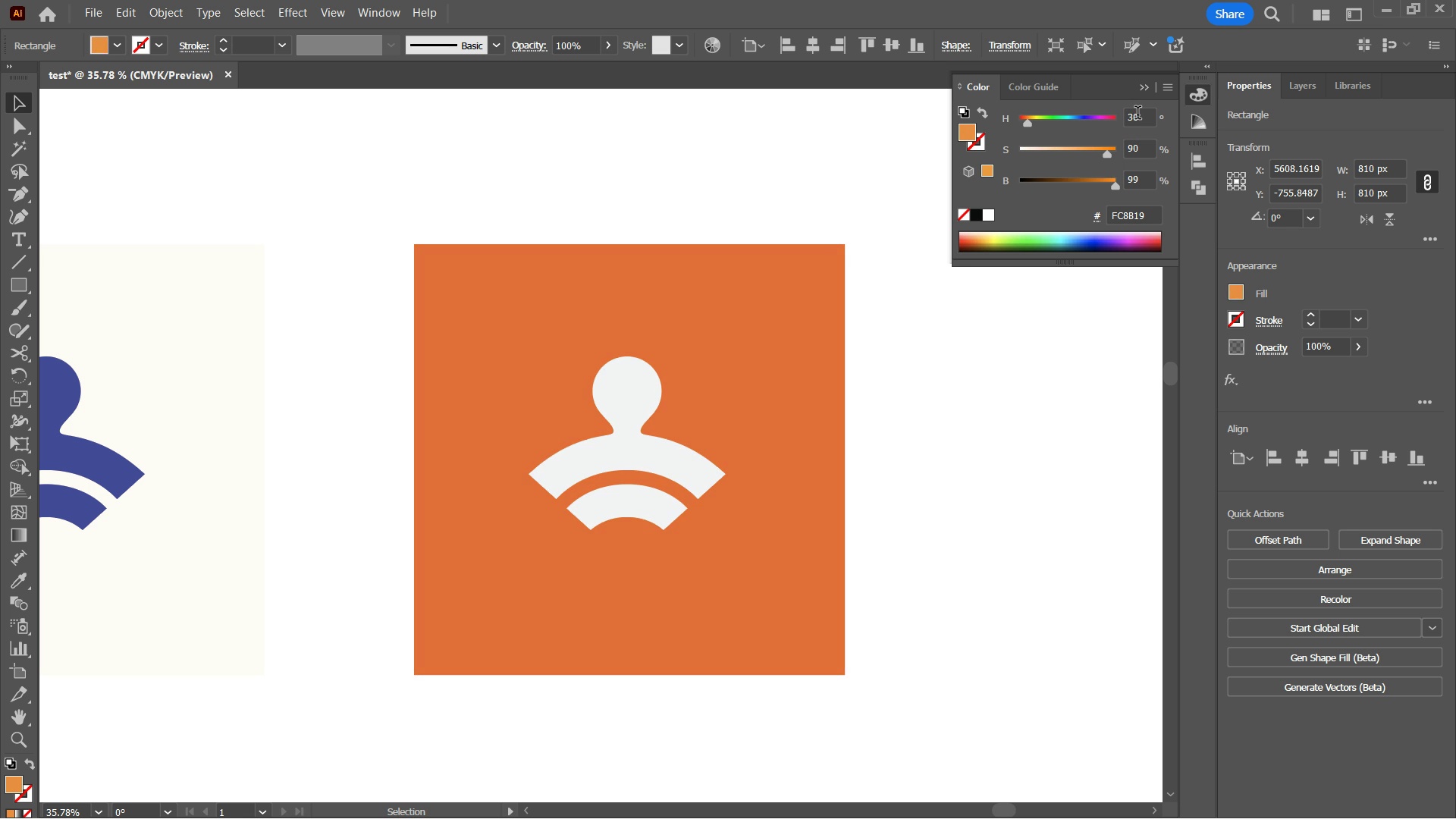 
scroll: coordinate [1138, 115], scroll_direction: down, amount: 1.0
 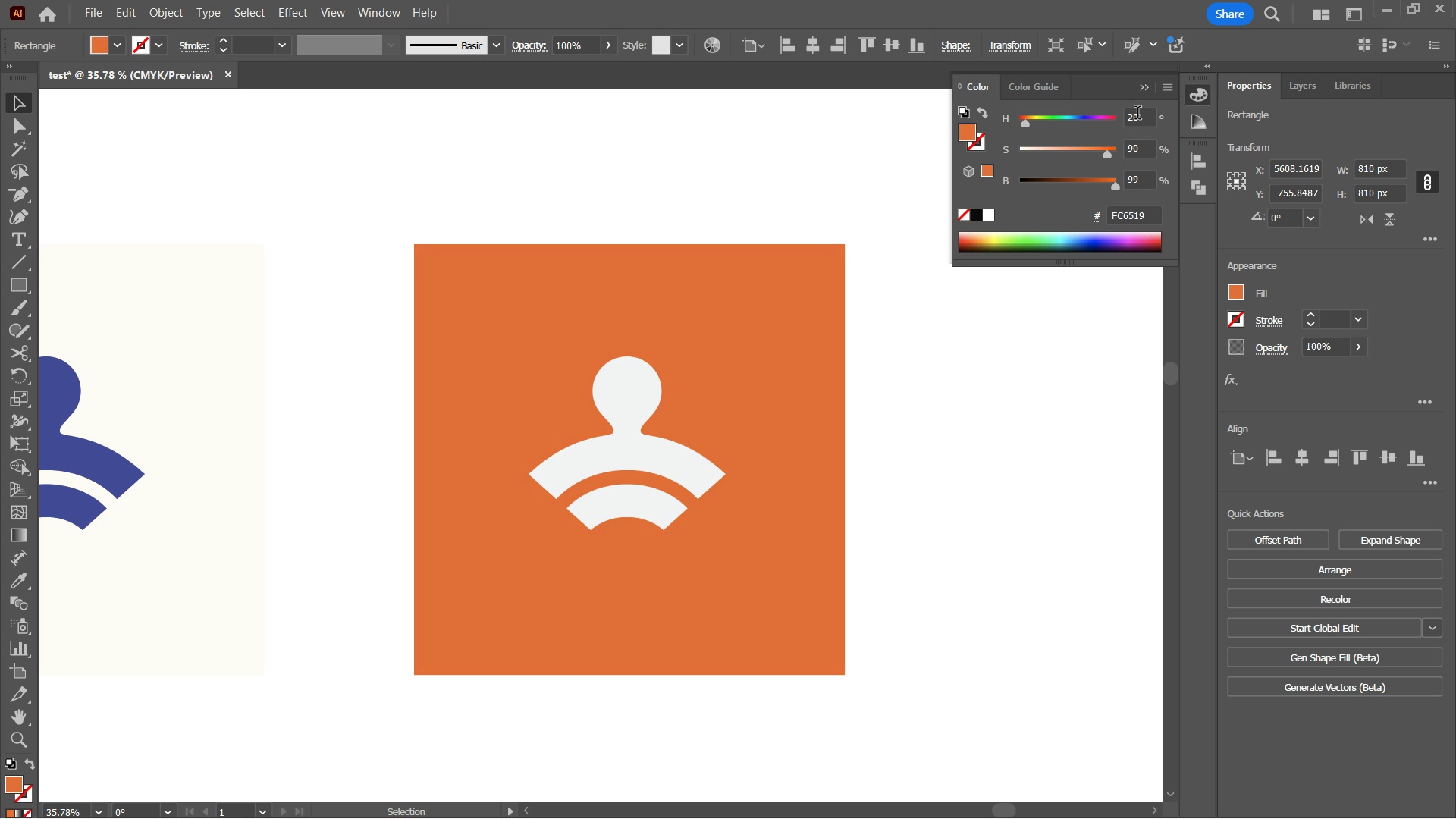 
scroll: coordinate [1138, 115], scroll_direction: up, amount: 3.0
 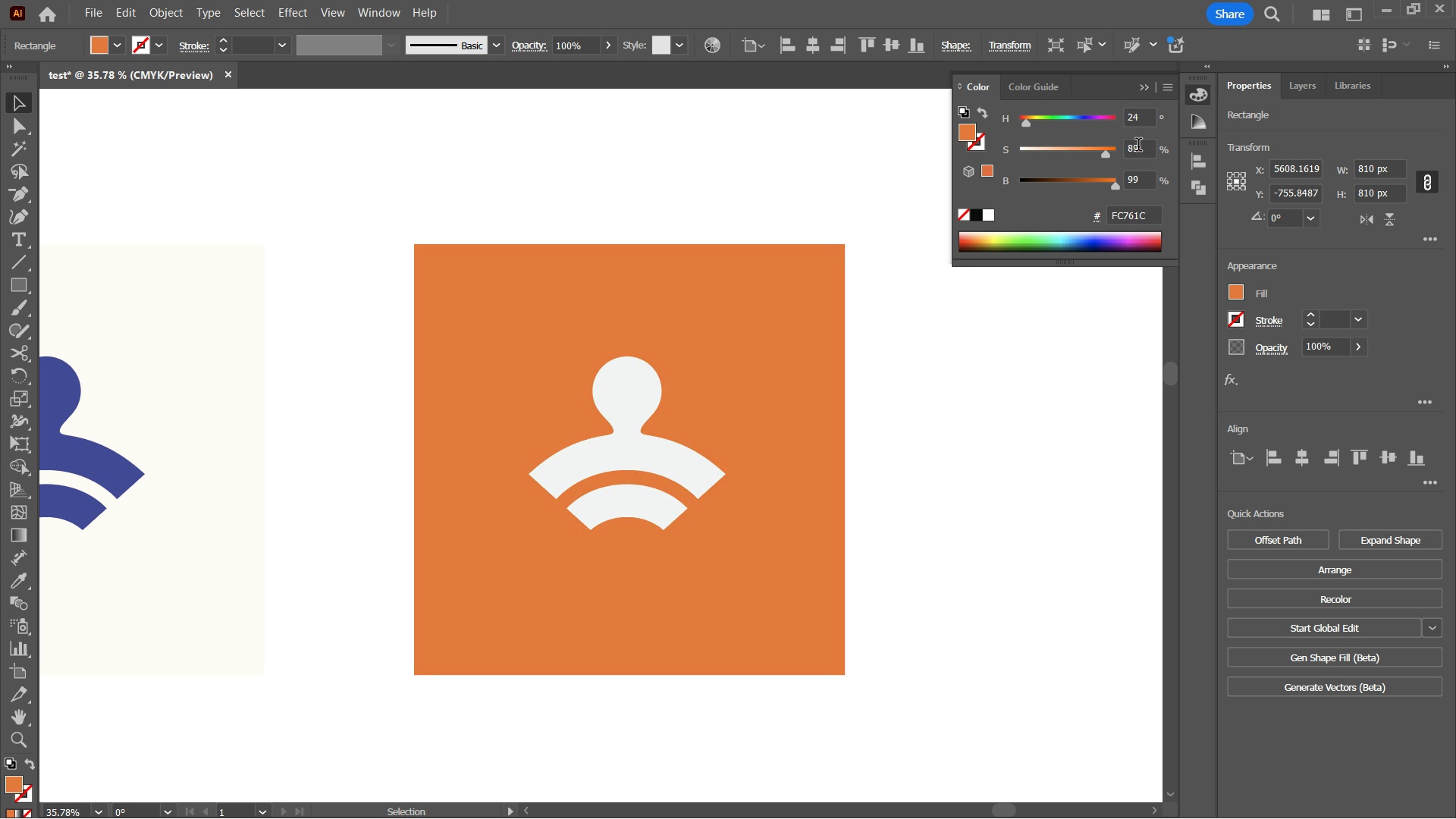 
scroll: coordinate [1138, 146], scroll_direction: down, amount: 3.0
 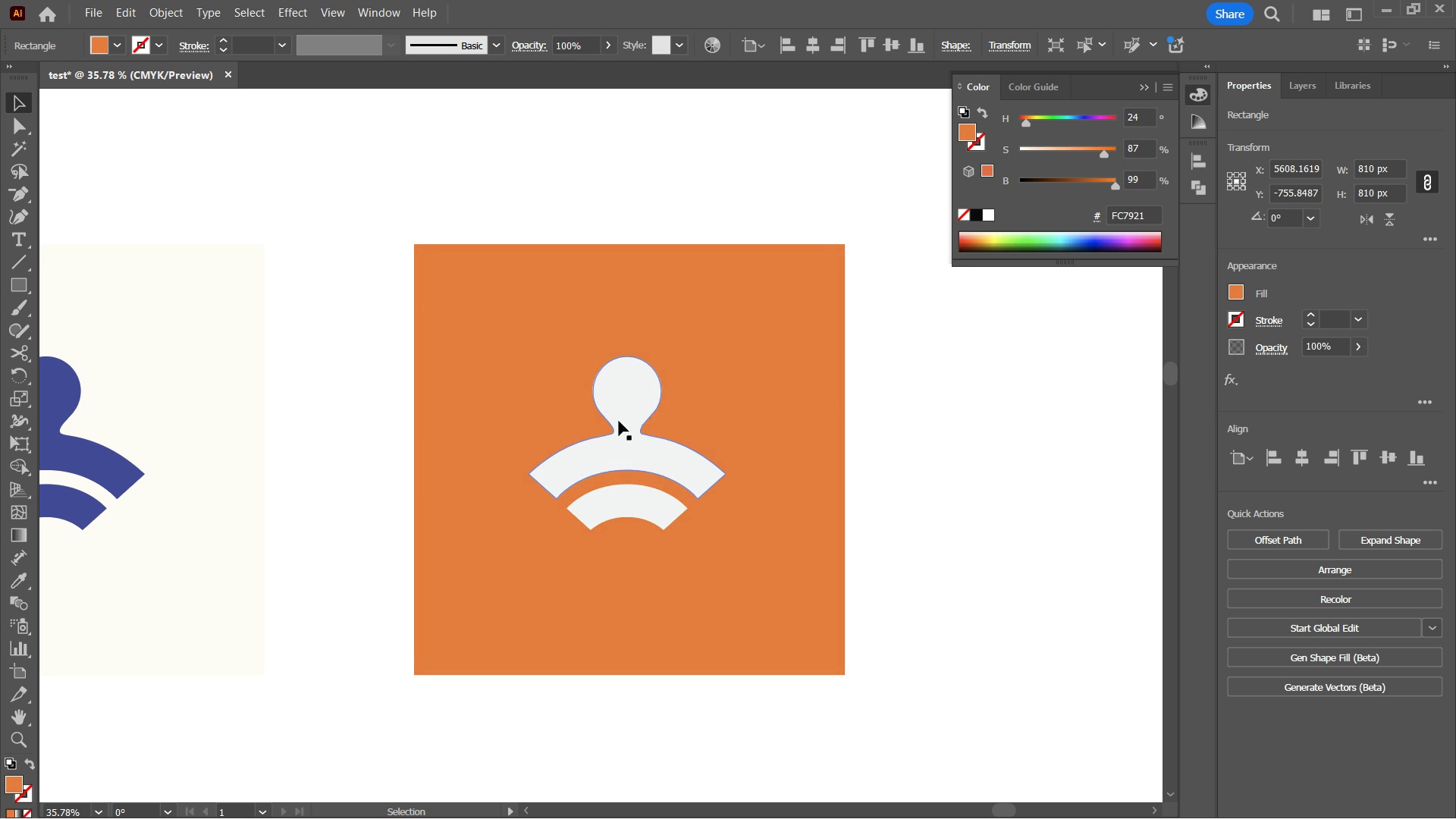 
left_click([619, 420])
 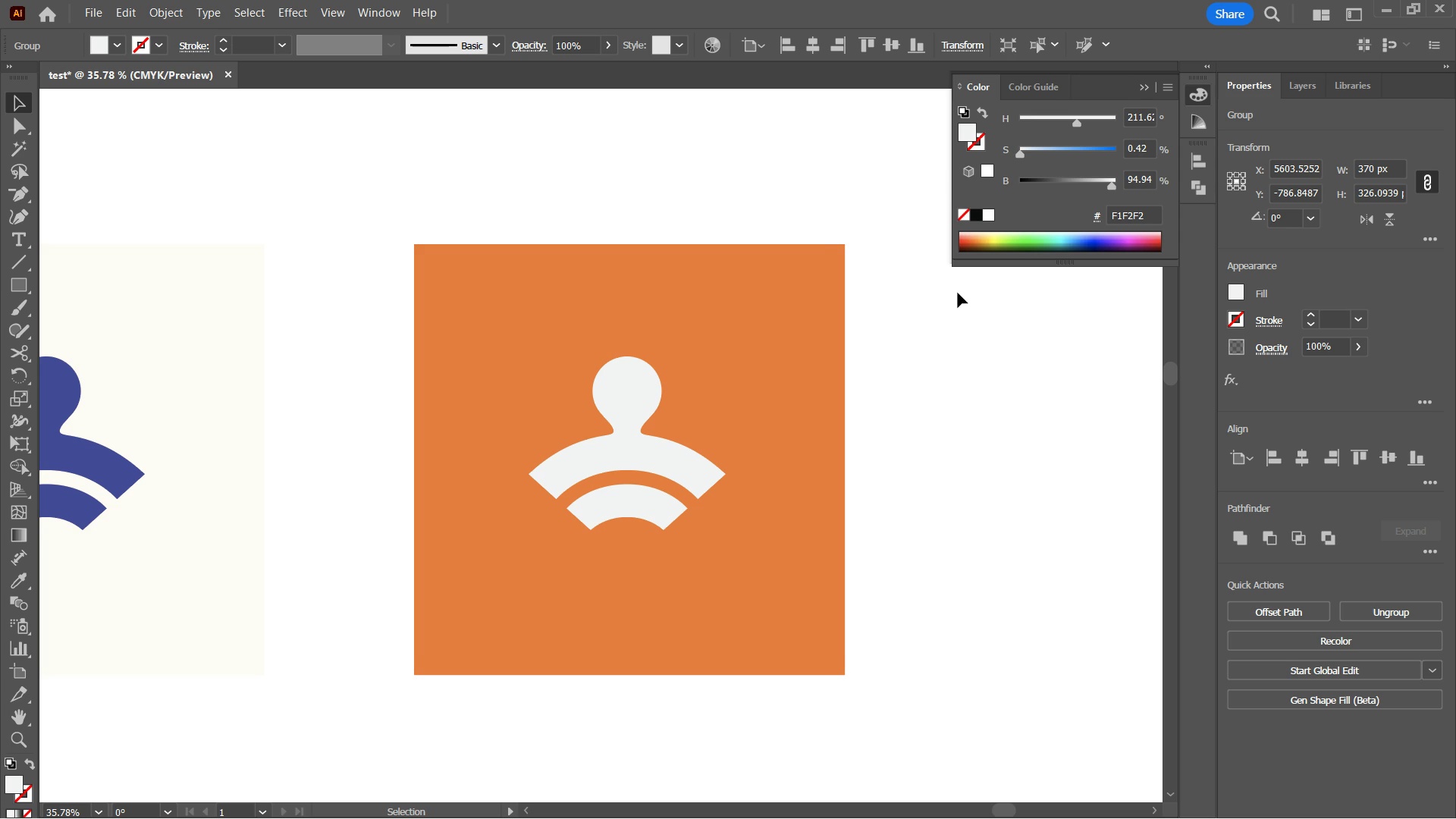 
left_click([777, 319])
 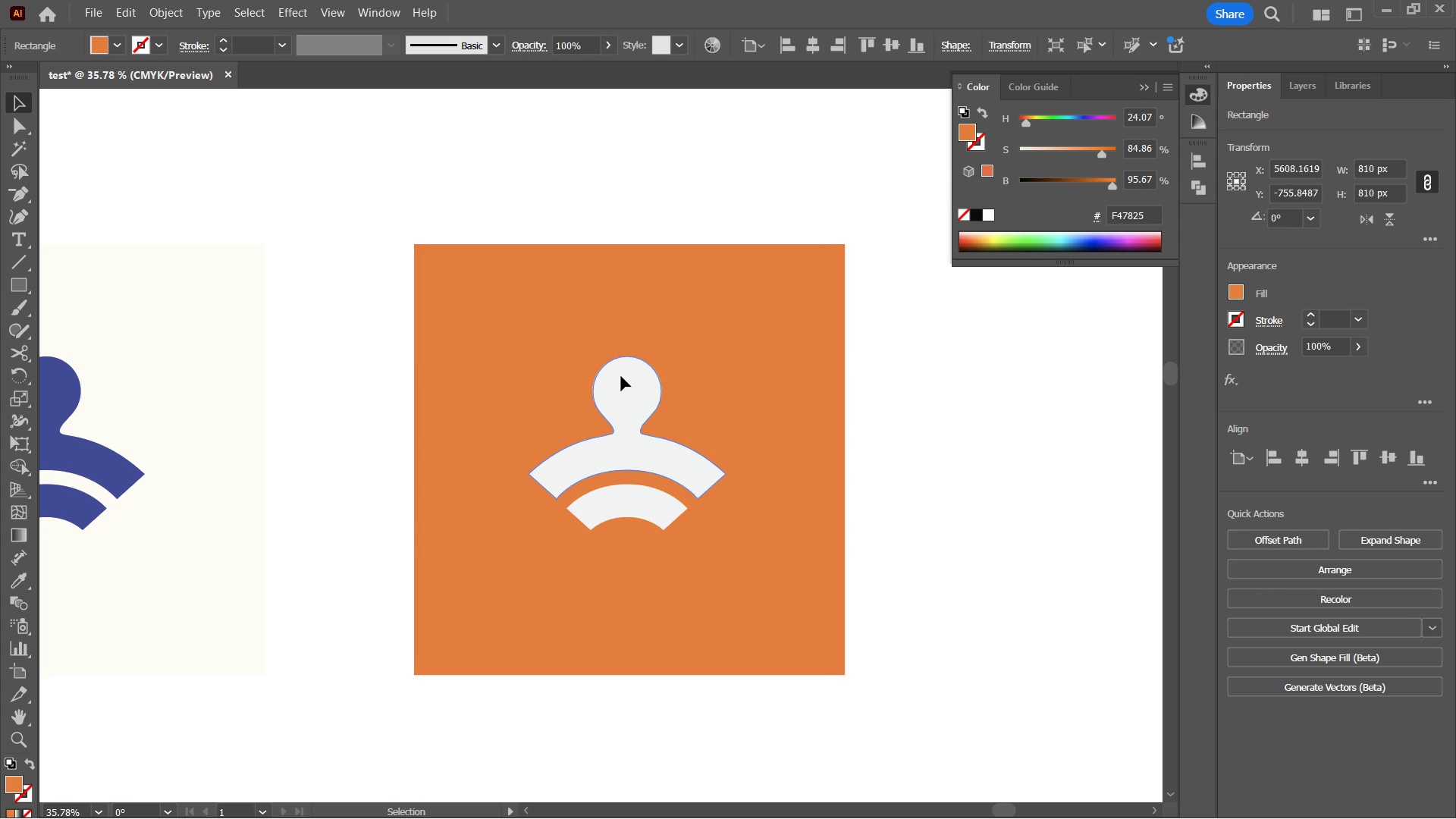 
left_click([621, 376])